 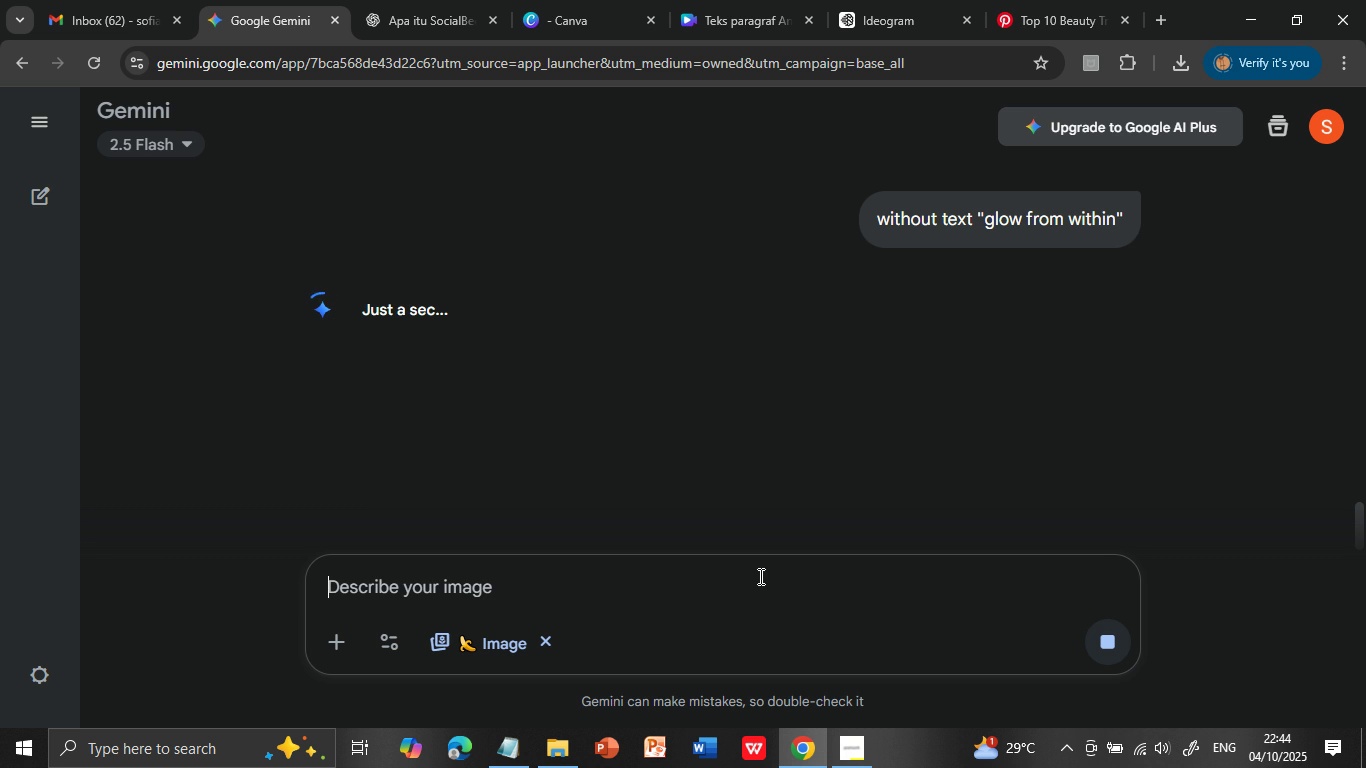 
left_click([893, 16])
 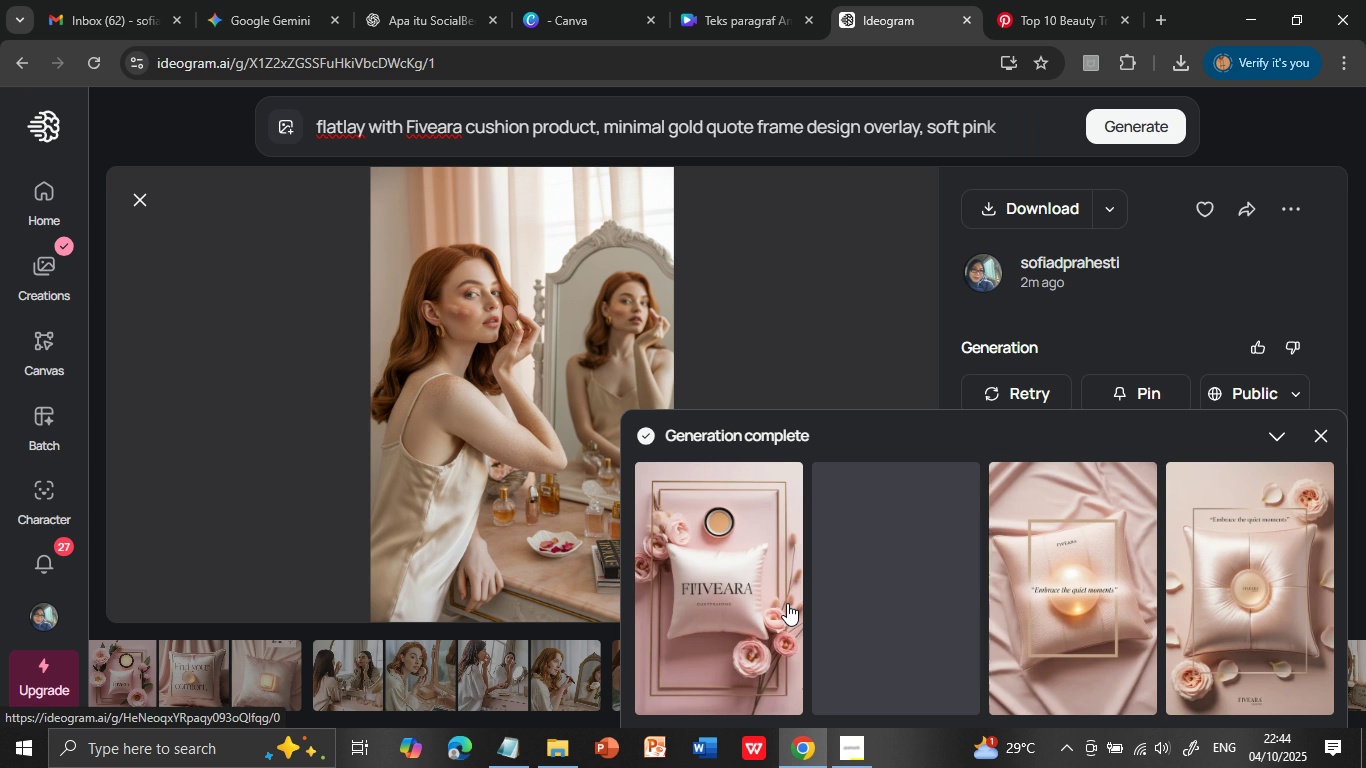 
wait(9.31)
 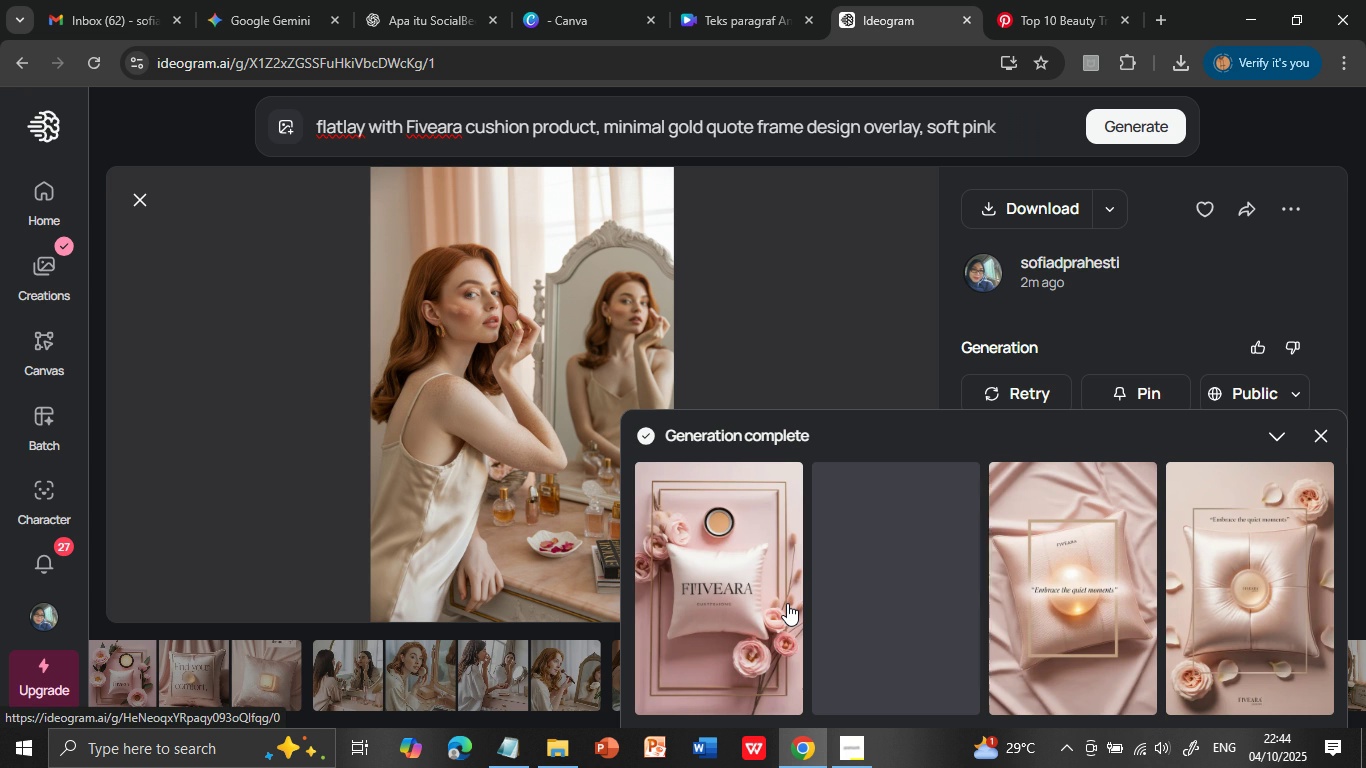 
left_click([873, 606])
 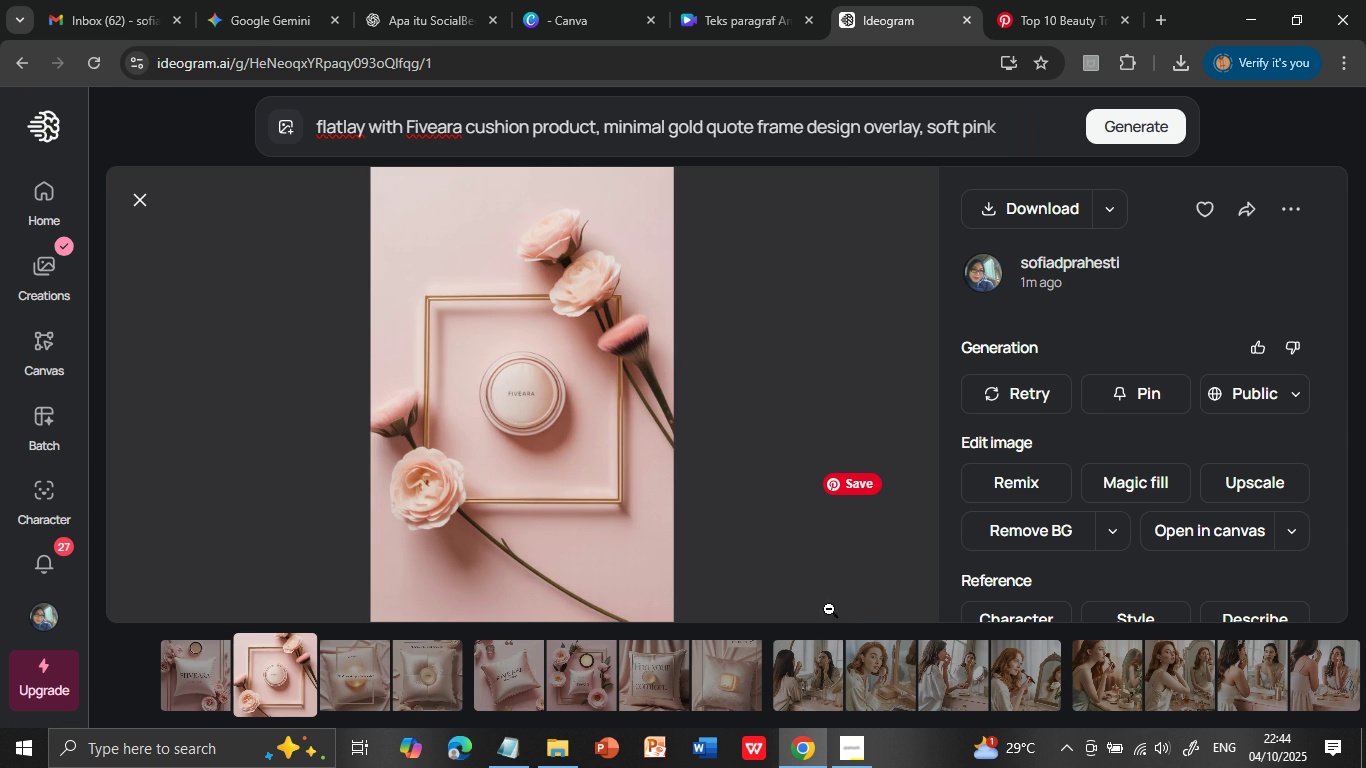 
left_click([364, 682])
 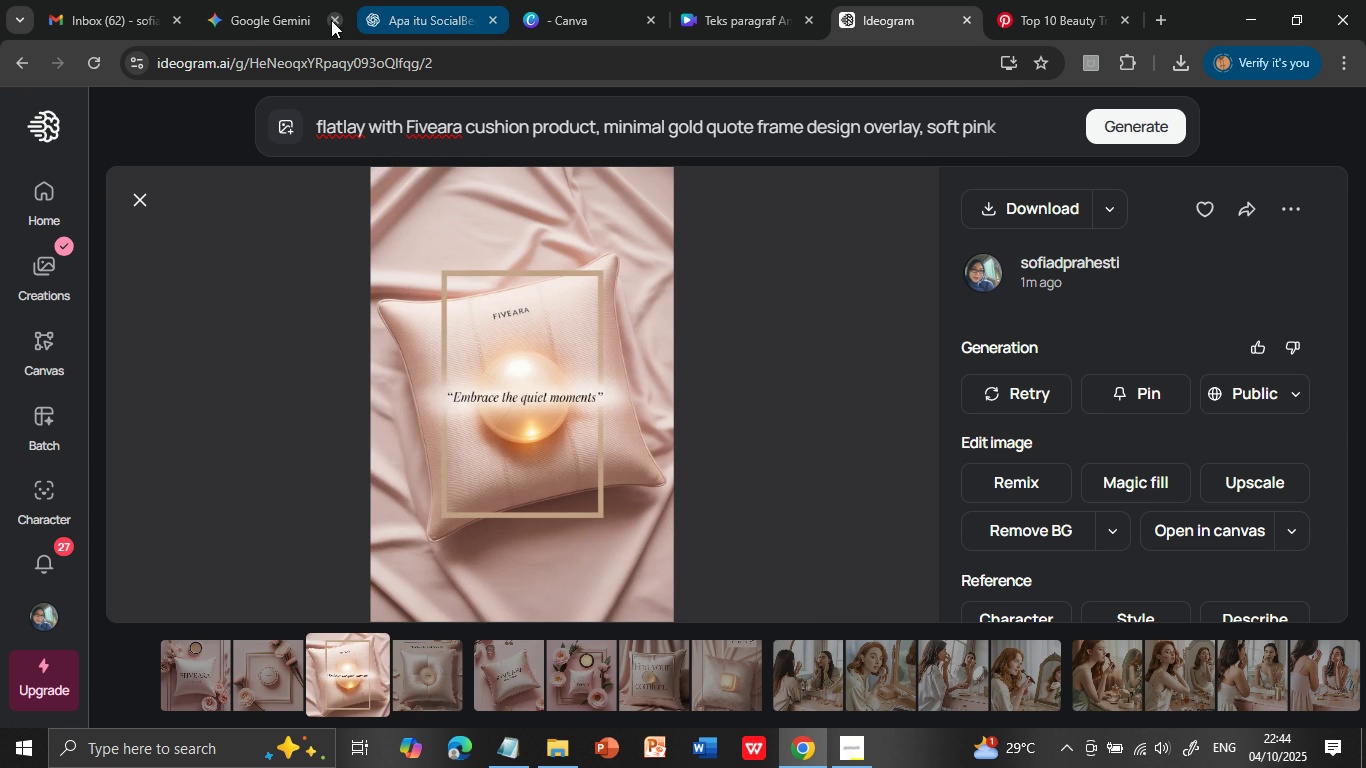 
left_click([284, 12])
 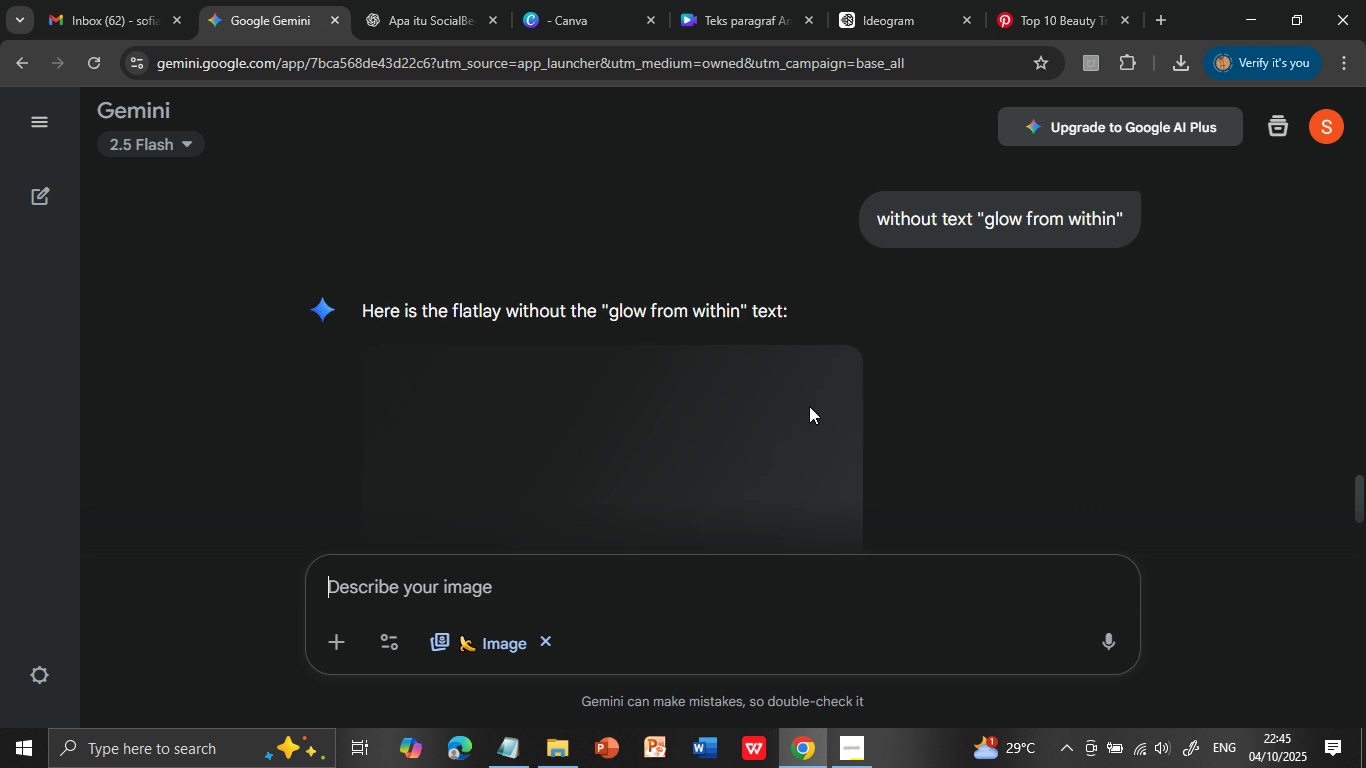 
scroll: coordinate [809, 406], scroll_direction: down, amount: 3.0
 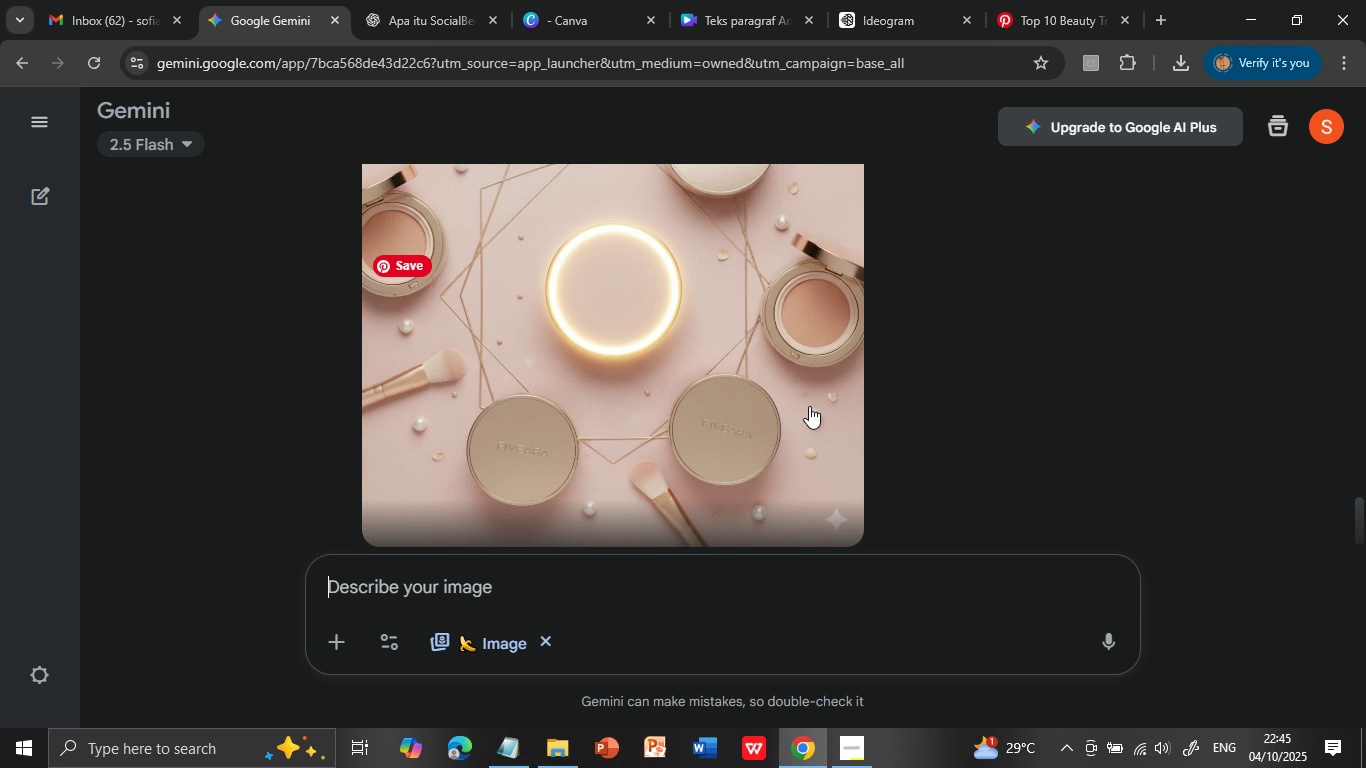 
scroll: coordinate [809, 406], scroll_direction: up, amount: 1.0
 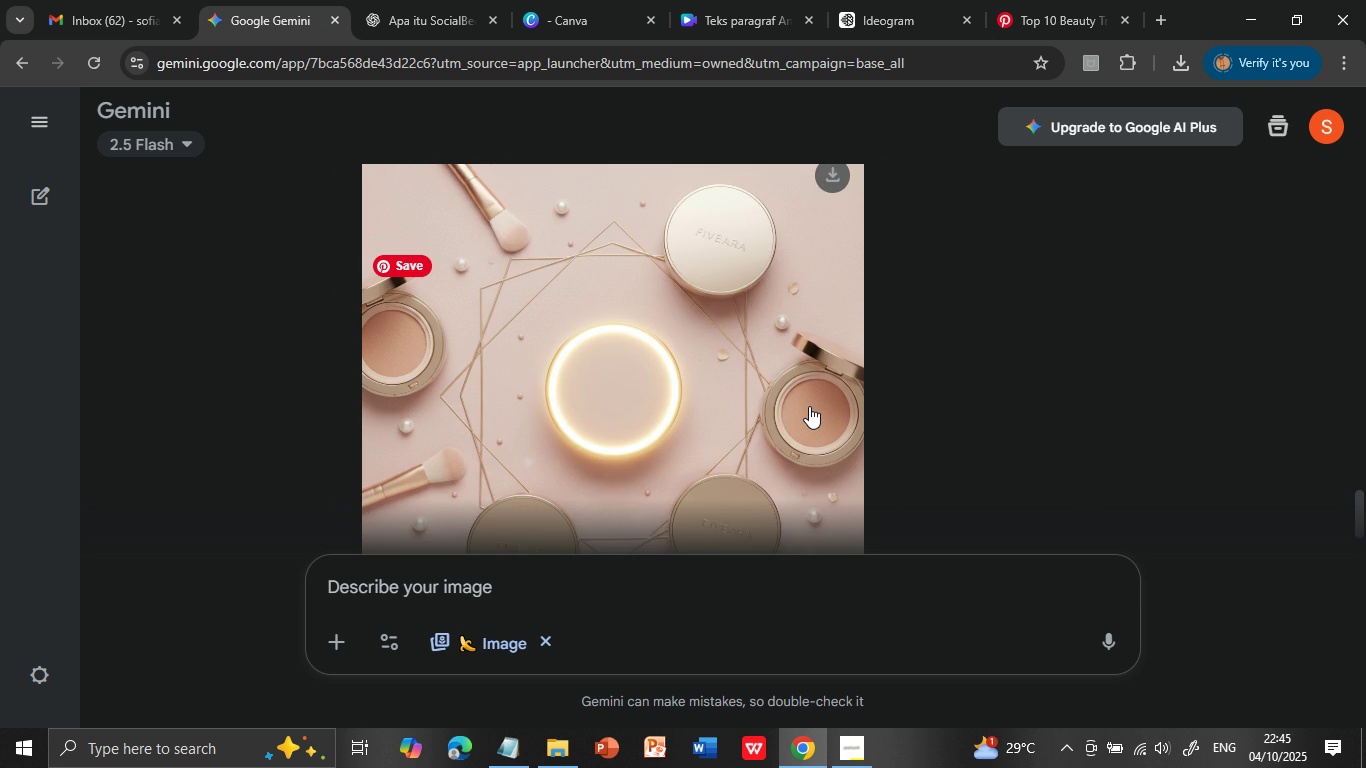 
scroll: coordinate [809, 406], scroll_direction: down, amount: 1.0
 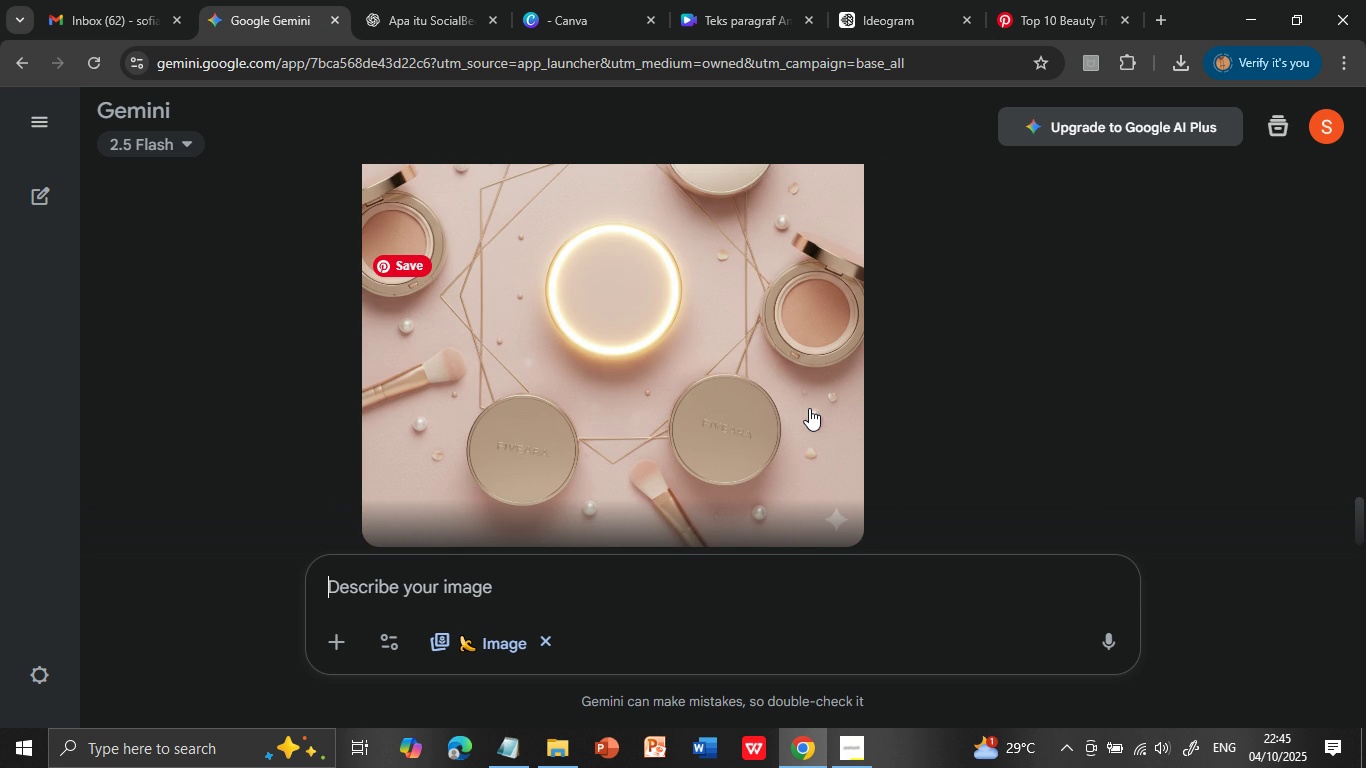 
scroll: coordinate [809, 410], scroll_direction: up, amount: 4.0
 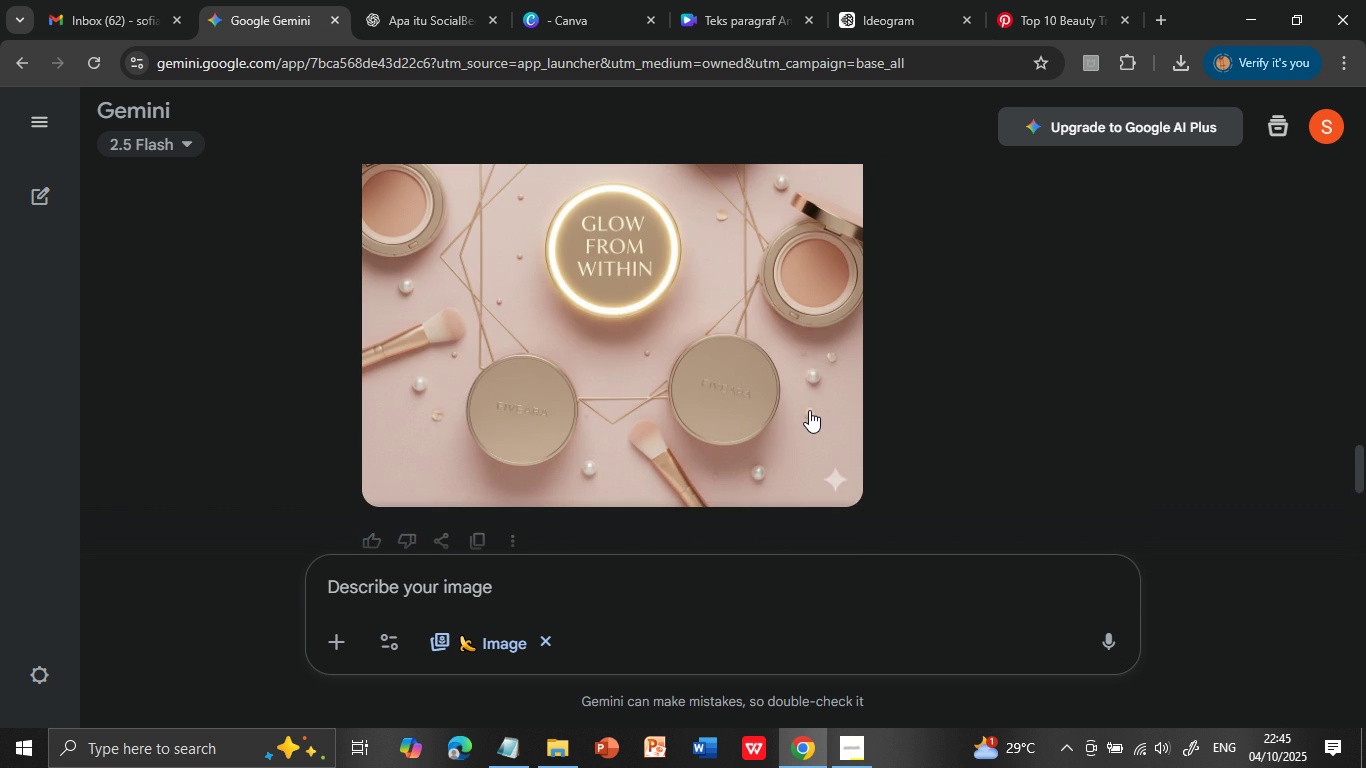 
scroll: coordinate [744, 547], scroll_direction: down, amount: 7.0
 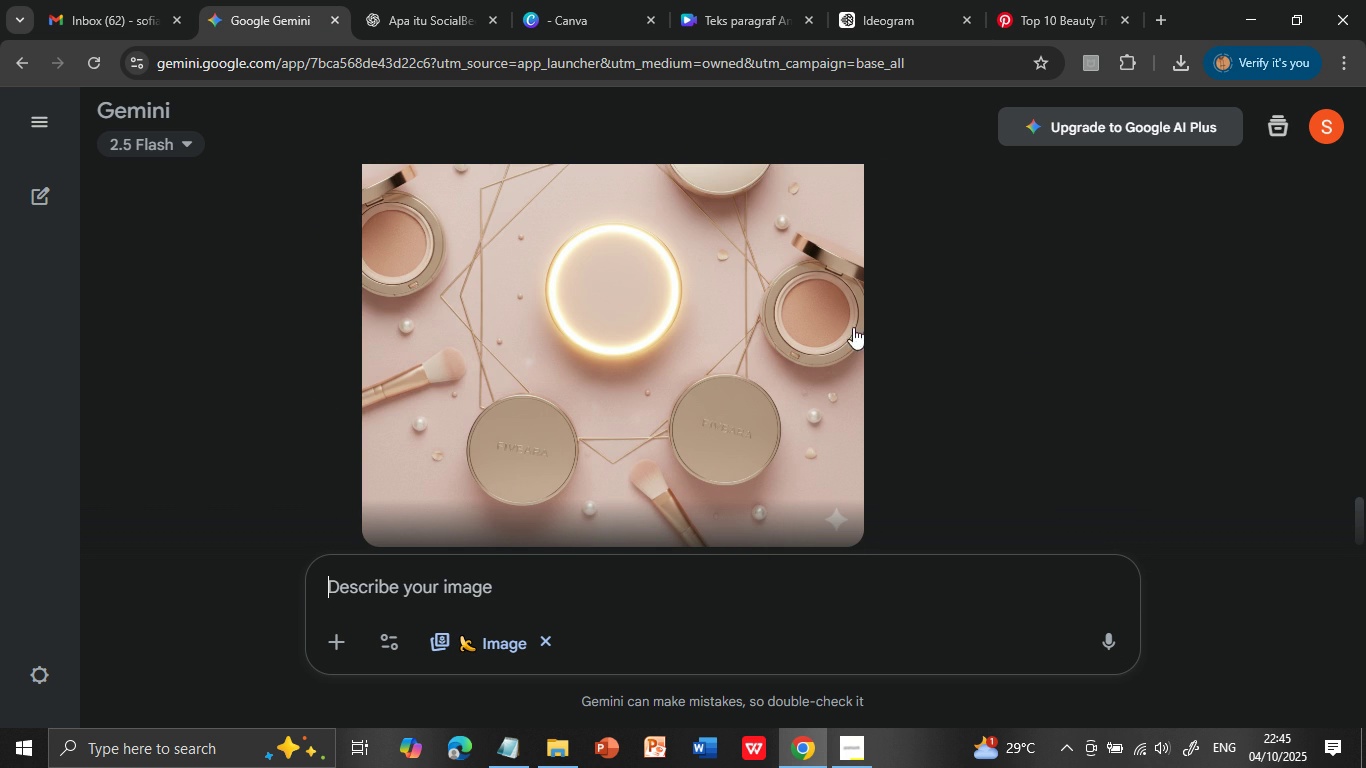 
scroll: coordinate [894, 389], scroll_direction: up, amount: 1.0
 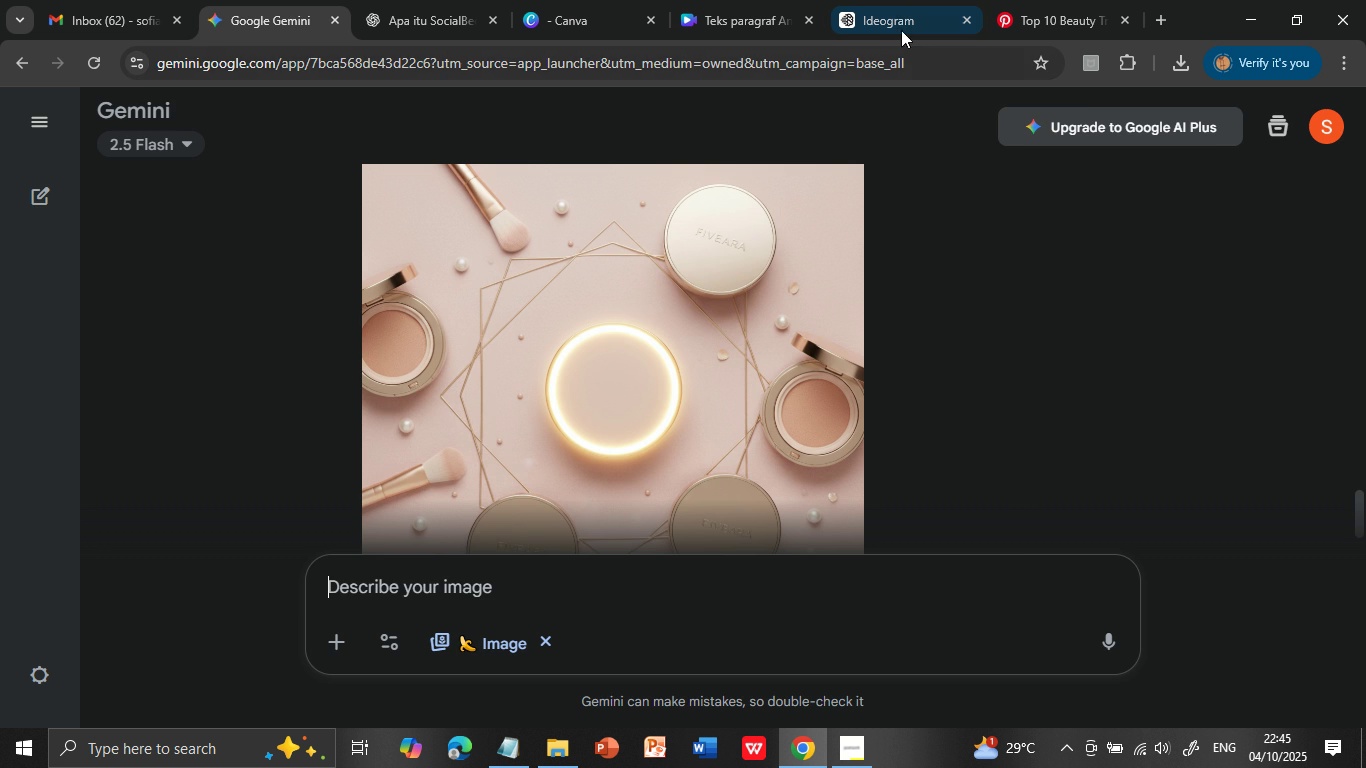 
left_click([899, 19])
 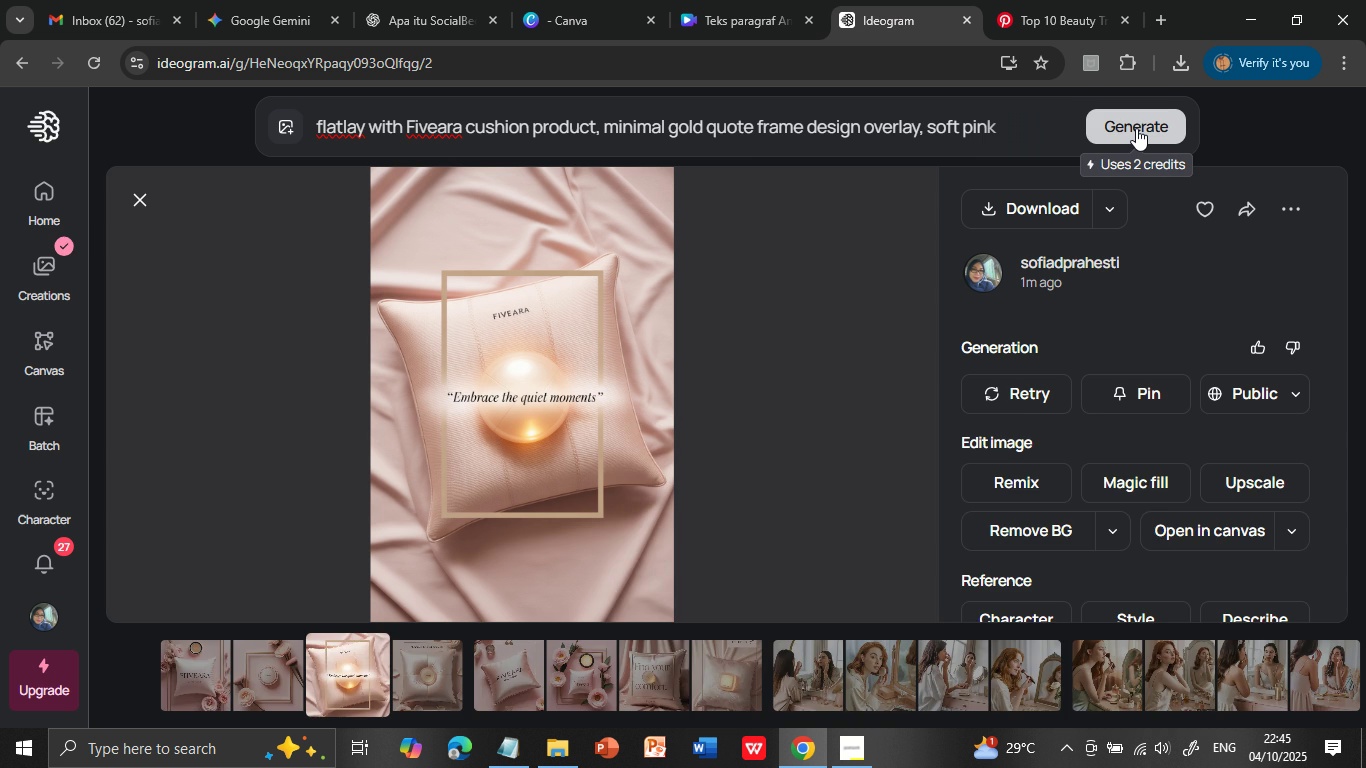 
left_click([1136, 128])
 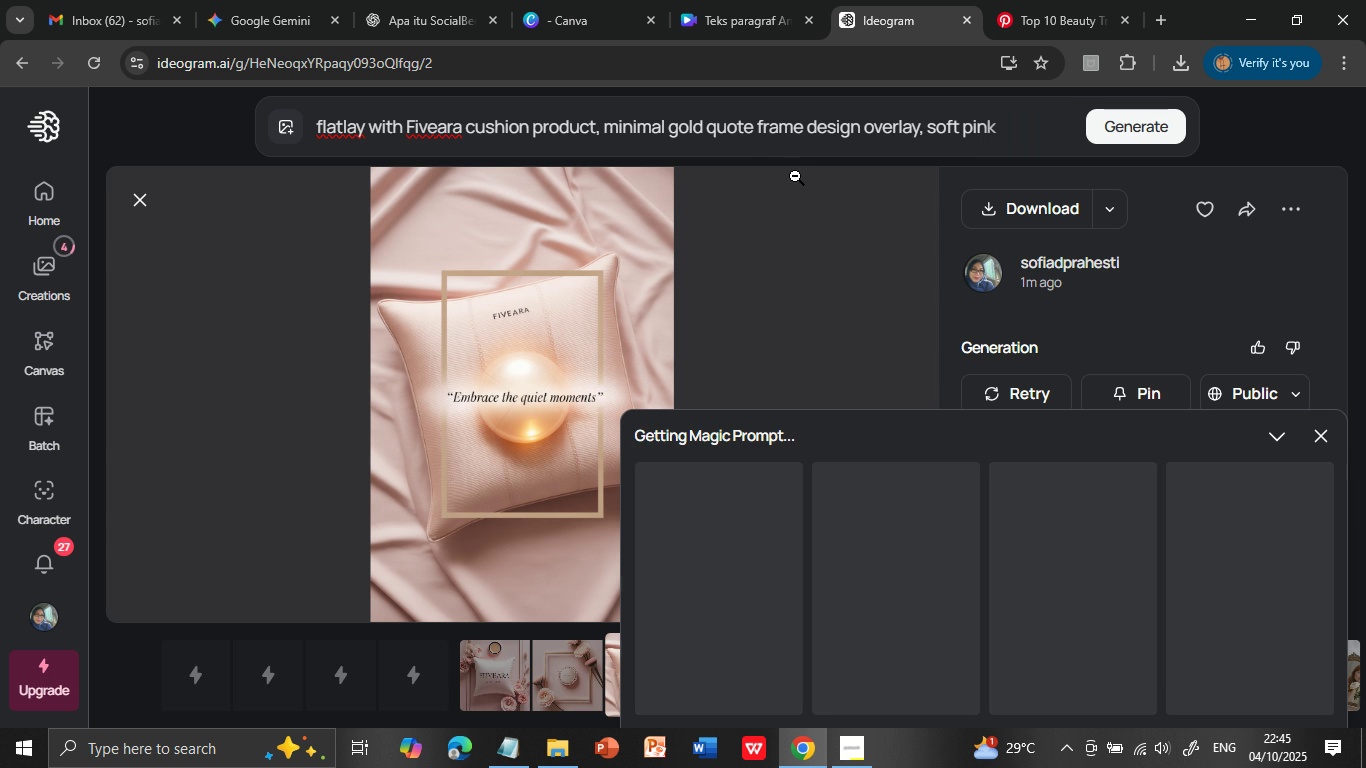 
wait(6.82)
 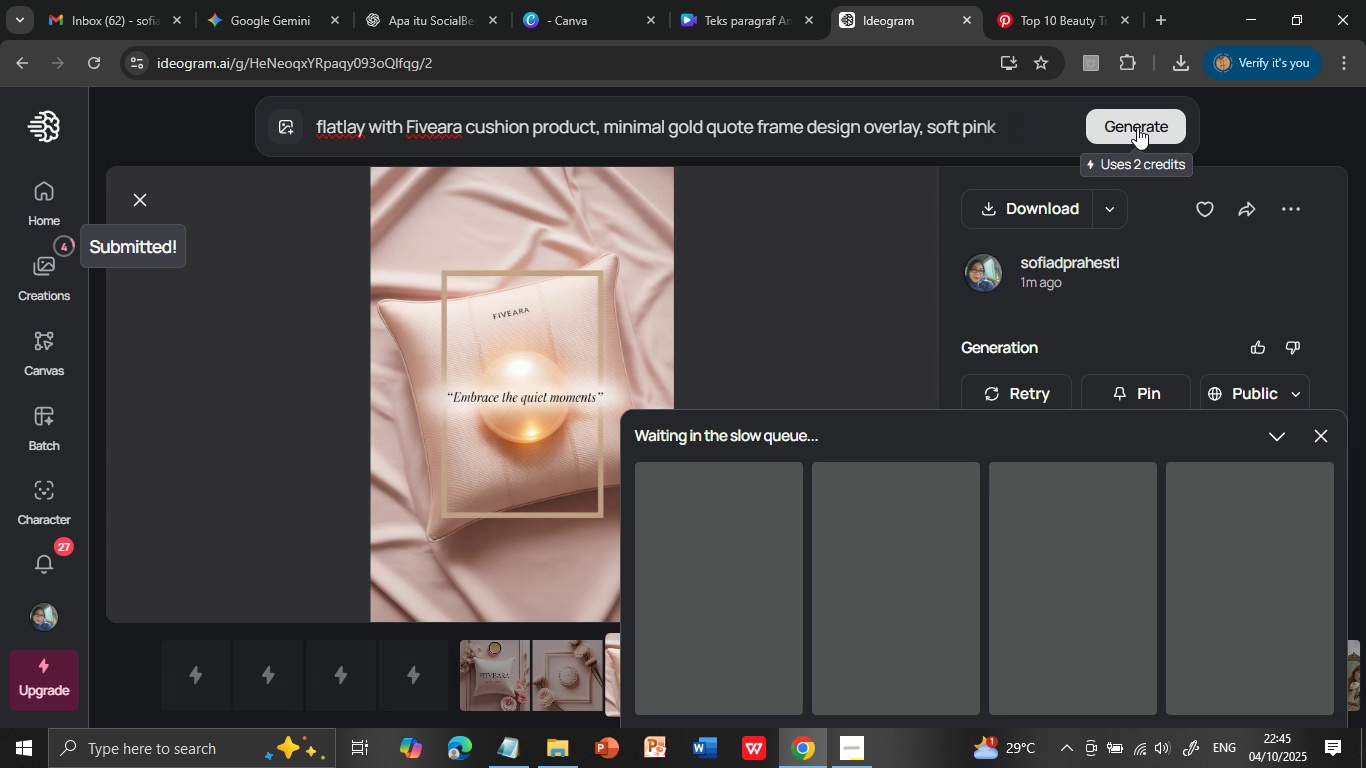 
mouse_move([778, 141])